 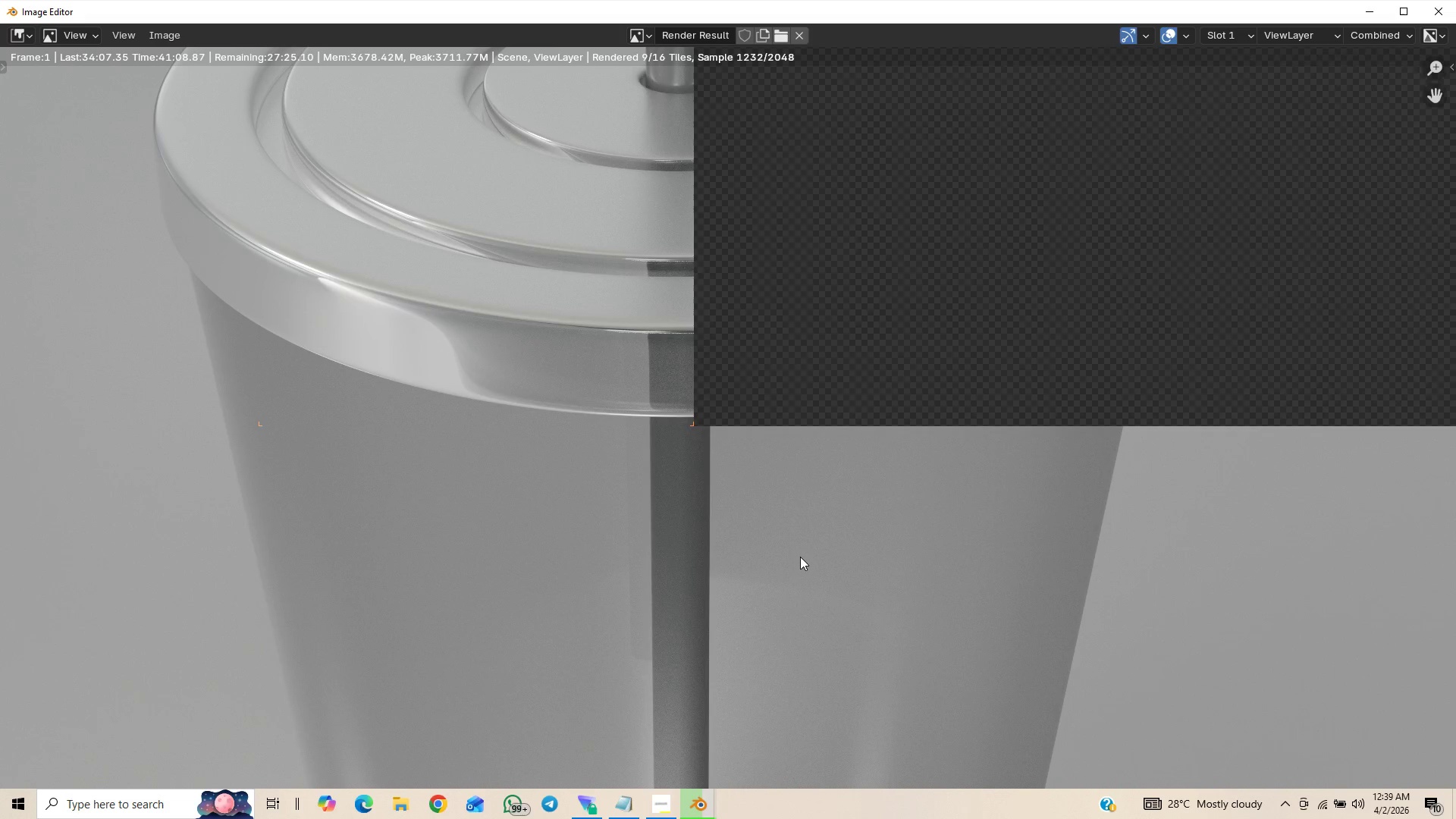 
scroll: coordinate [802, 557], scroll_direction: down, amount: 5.0
 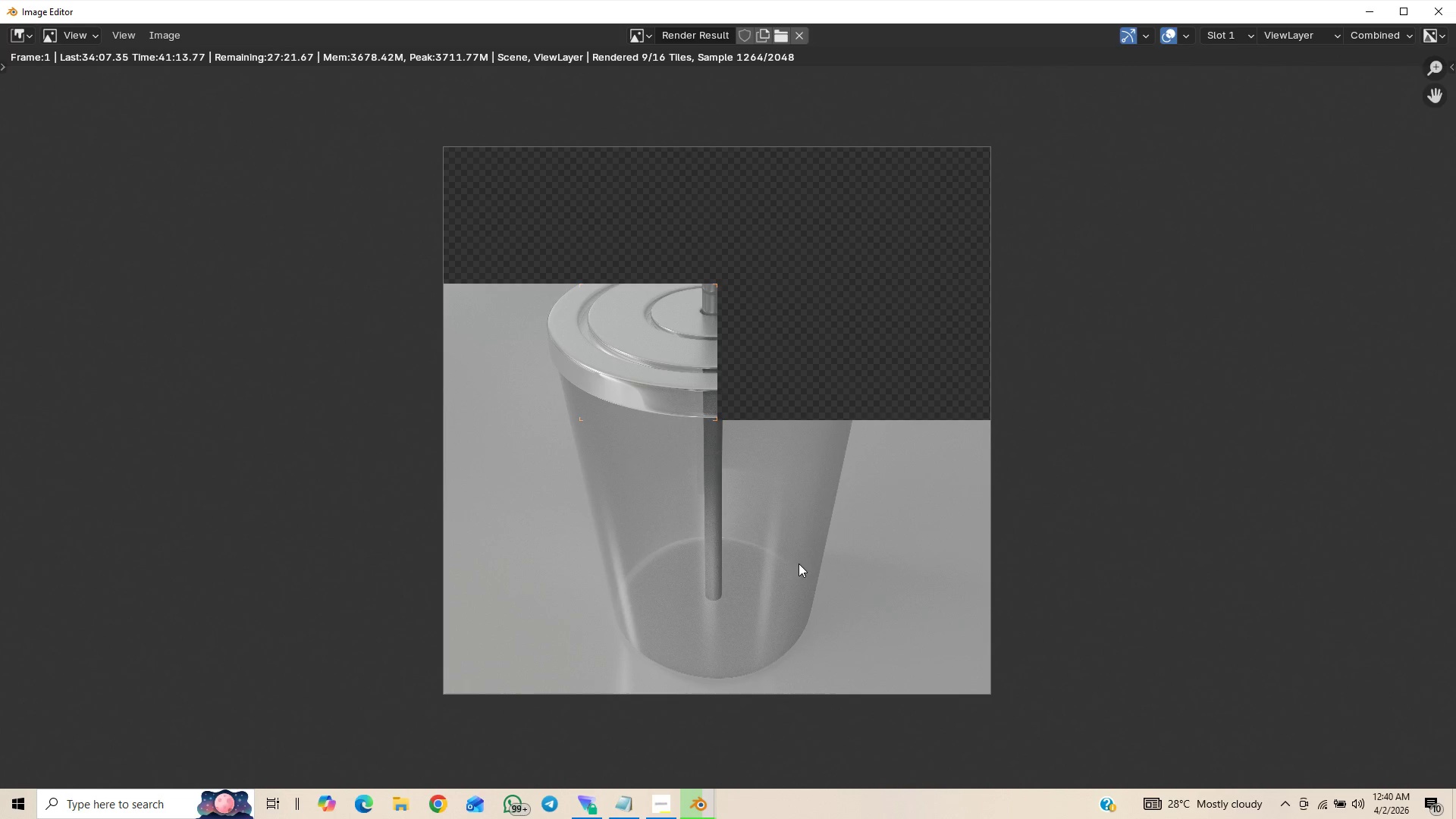 
scroll: coordinate [799, 563], scroll_direction: up, amount: 1.0
 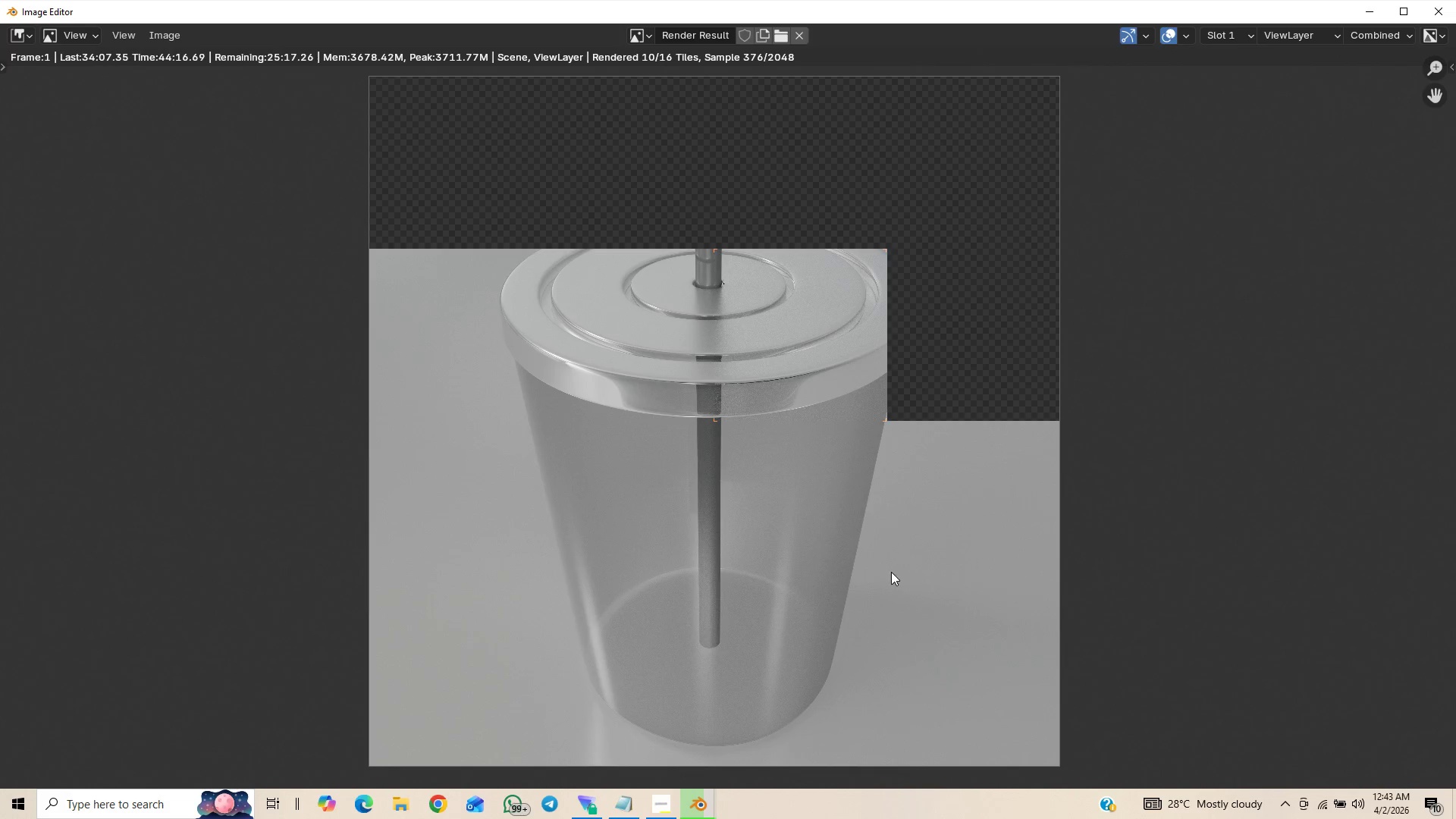 
wait(186.36)
 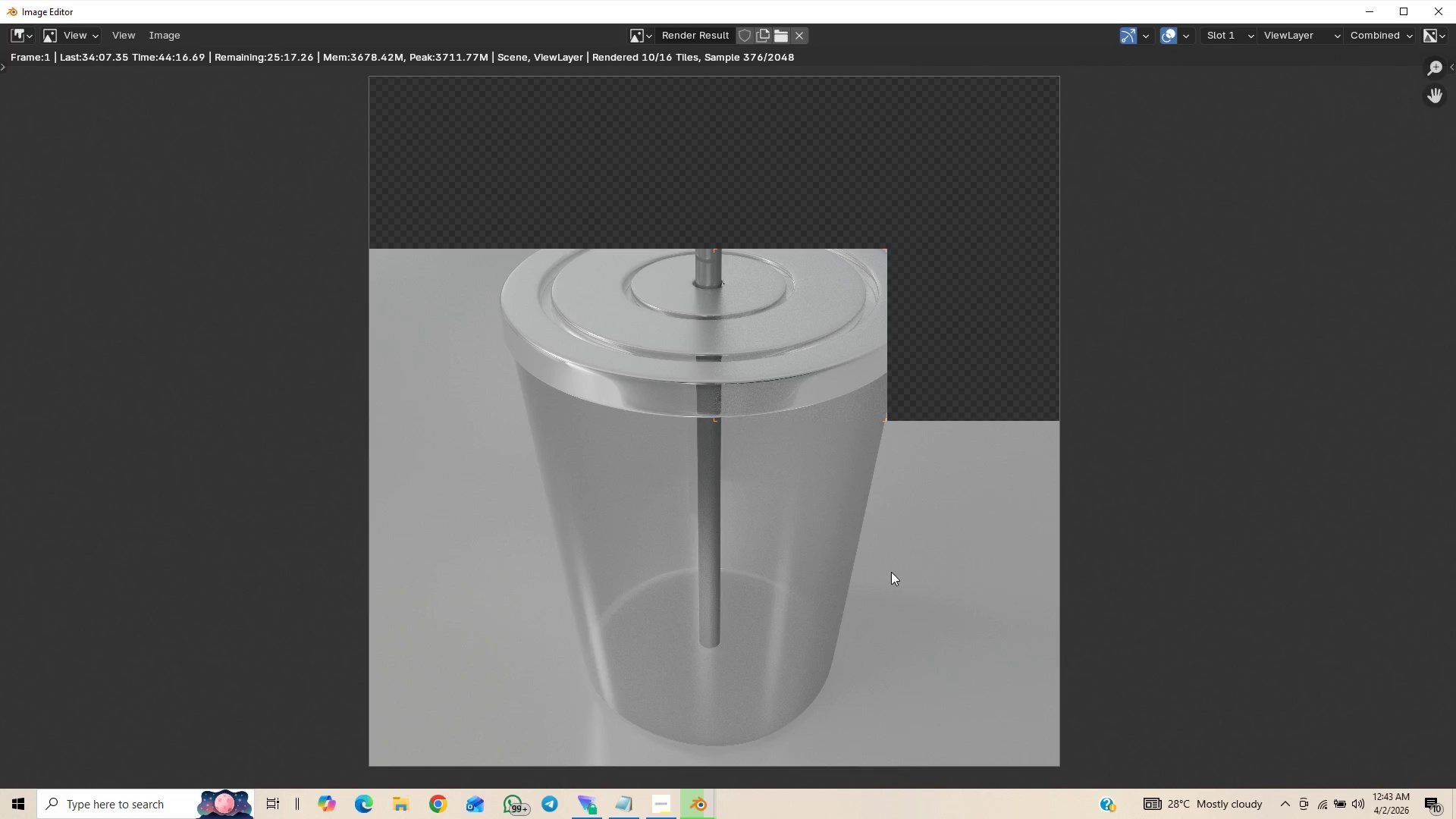 
left_click([651, 808])